 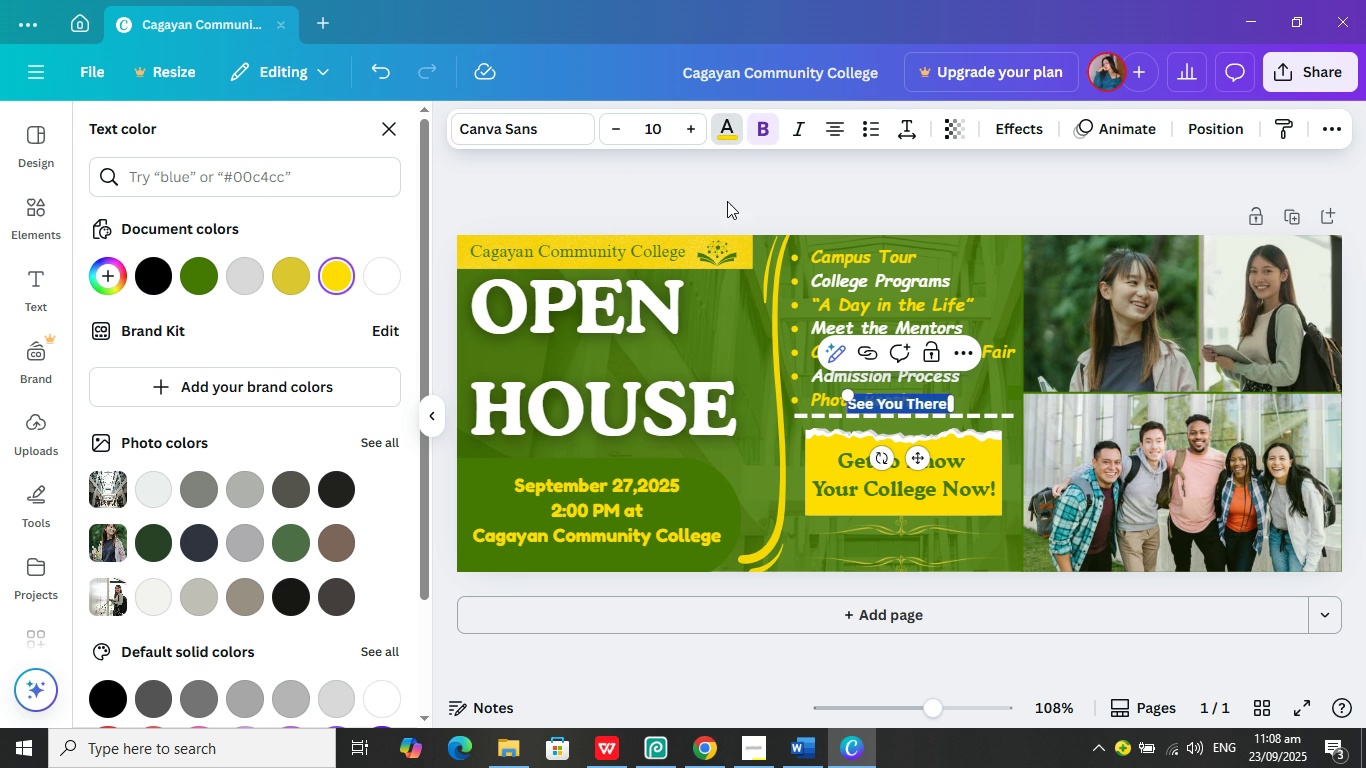 
left_click([690, 133])
 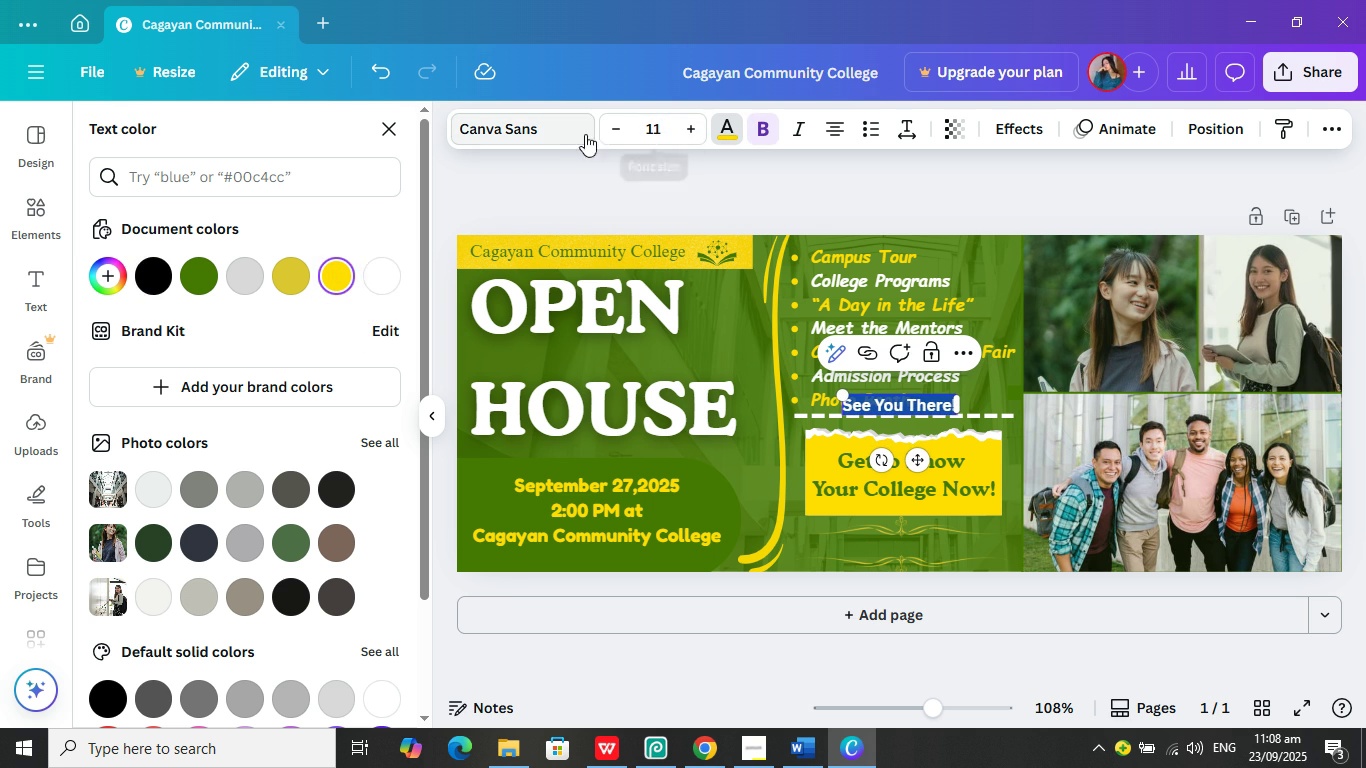 
left_click([537, 133])
 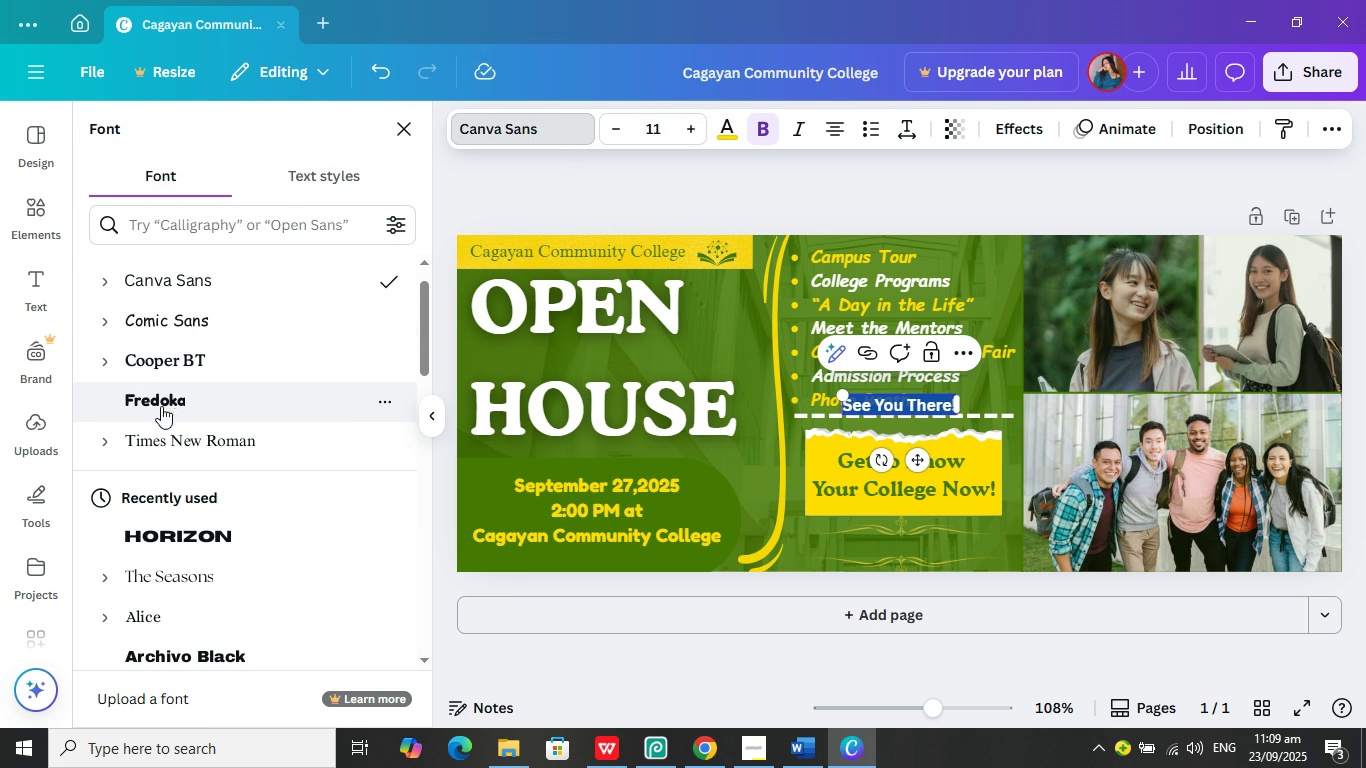 
wait(6.14)
 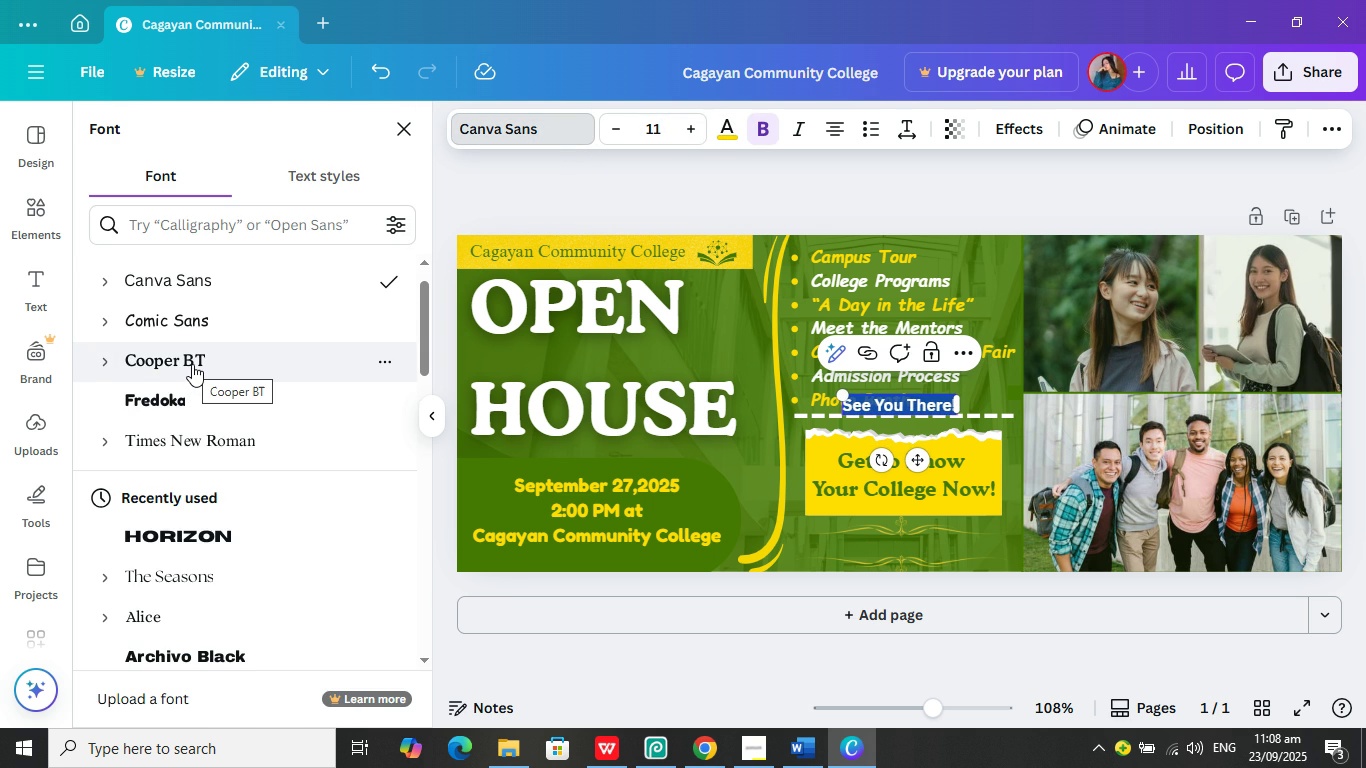 
left_click([156, 446])
 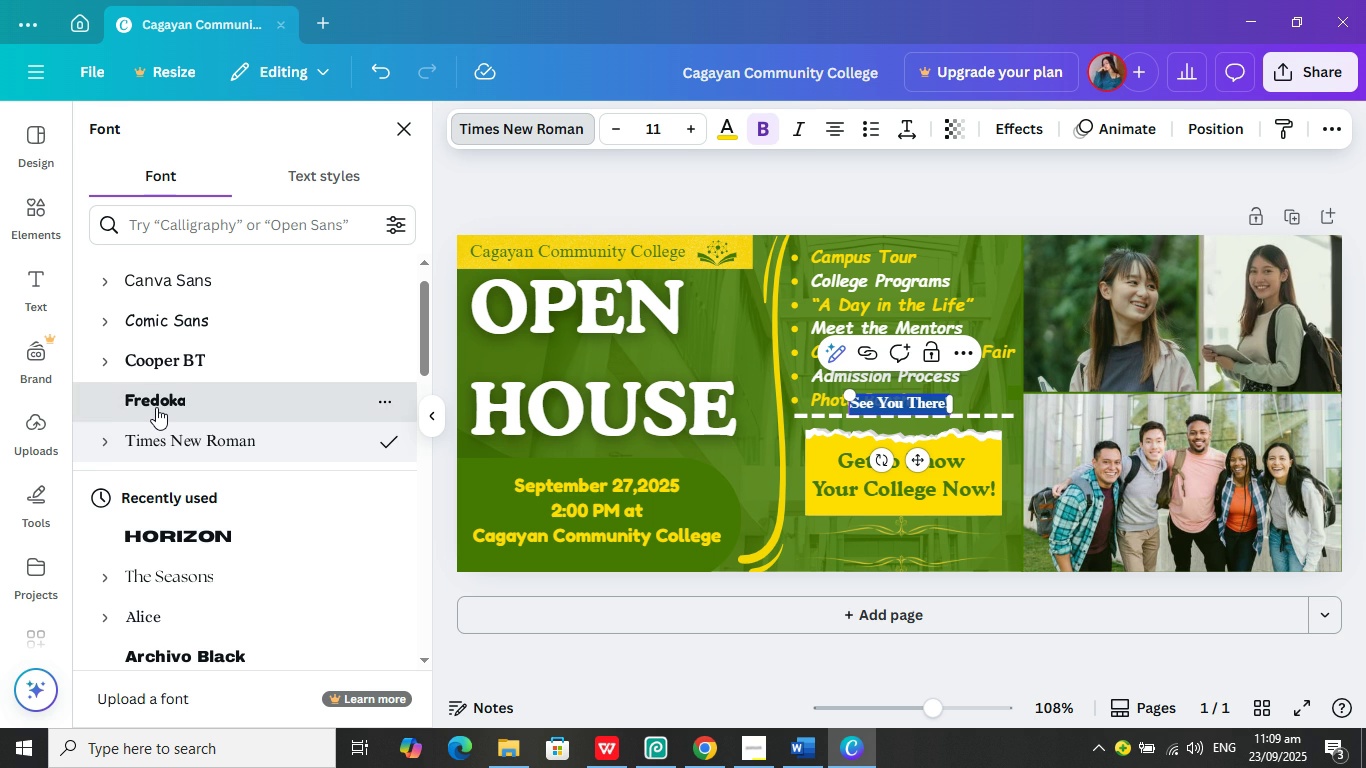 
left_click([156, 407])
 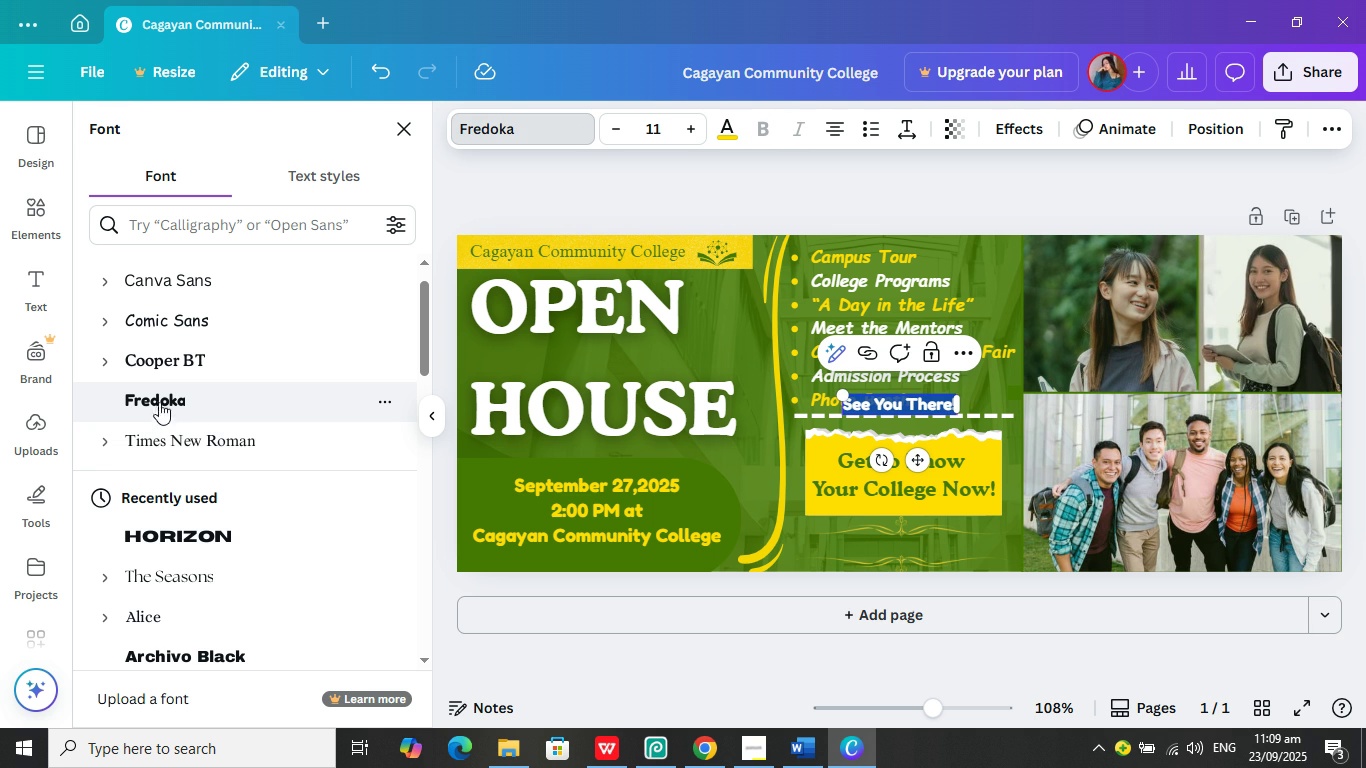 
left_click([195, 327])
 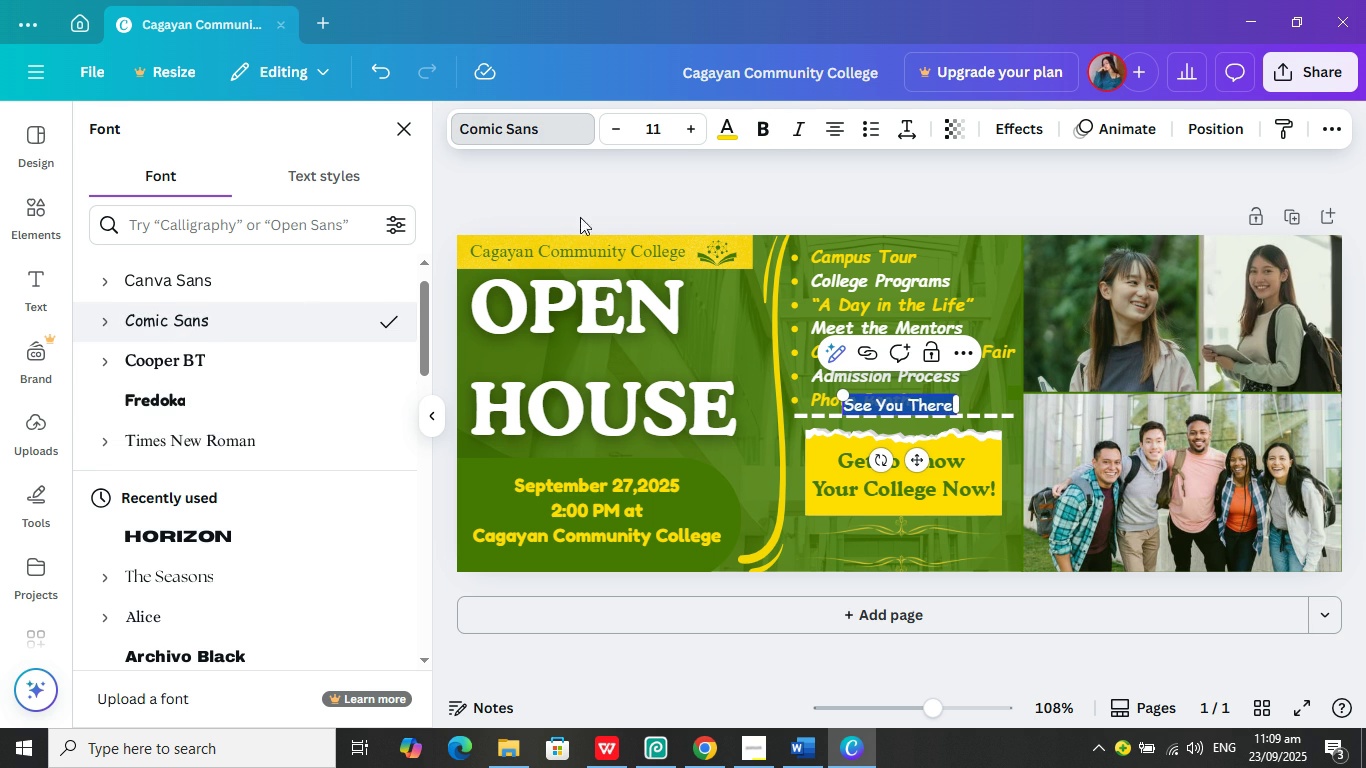 
left_click([633, 208])